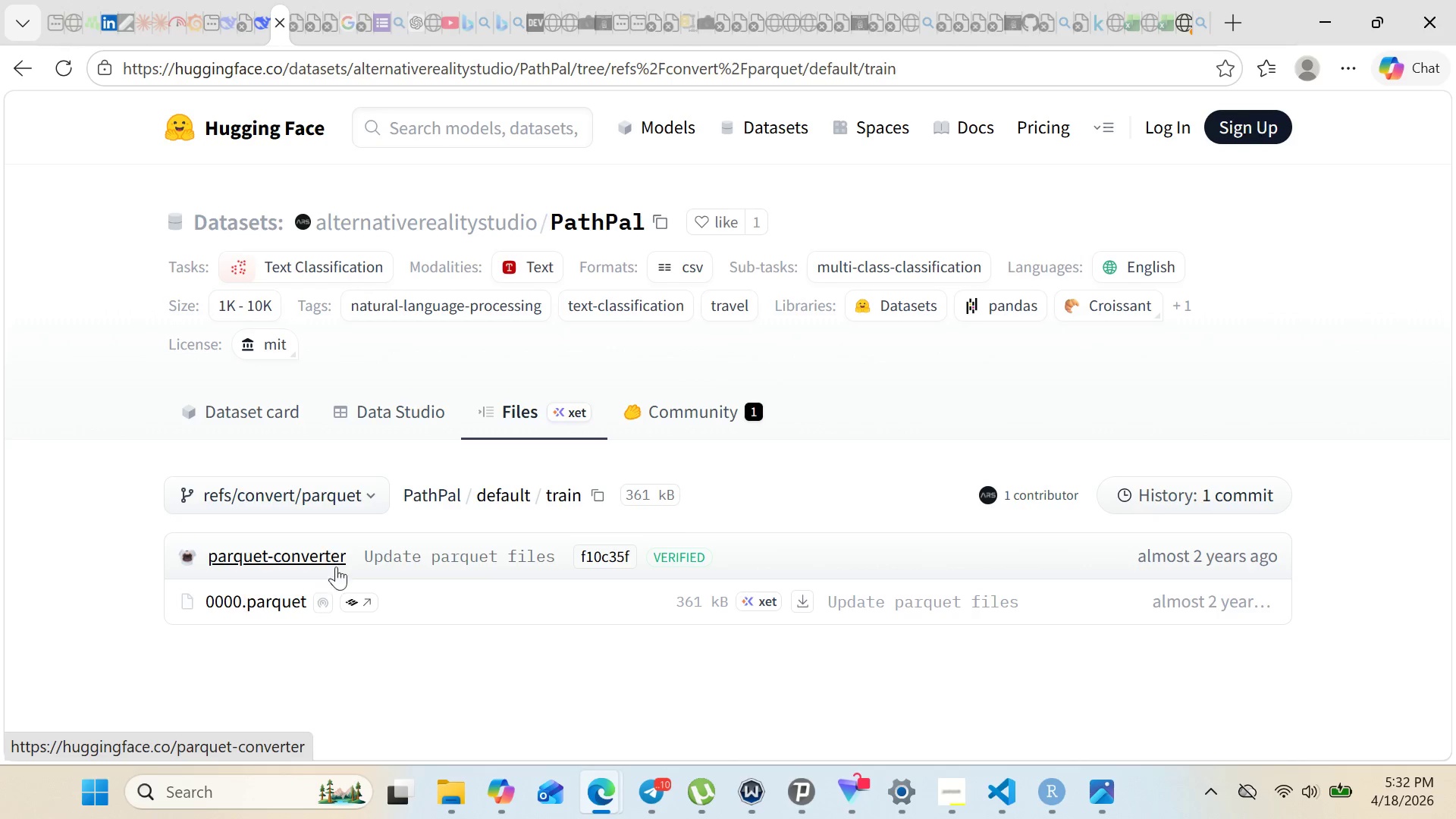 
left_click([796, 601])
 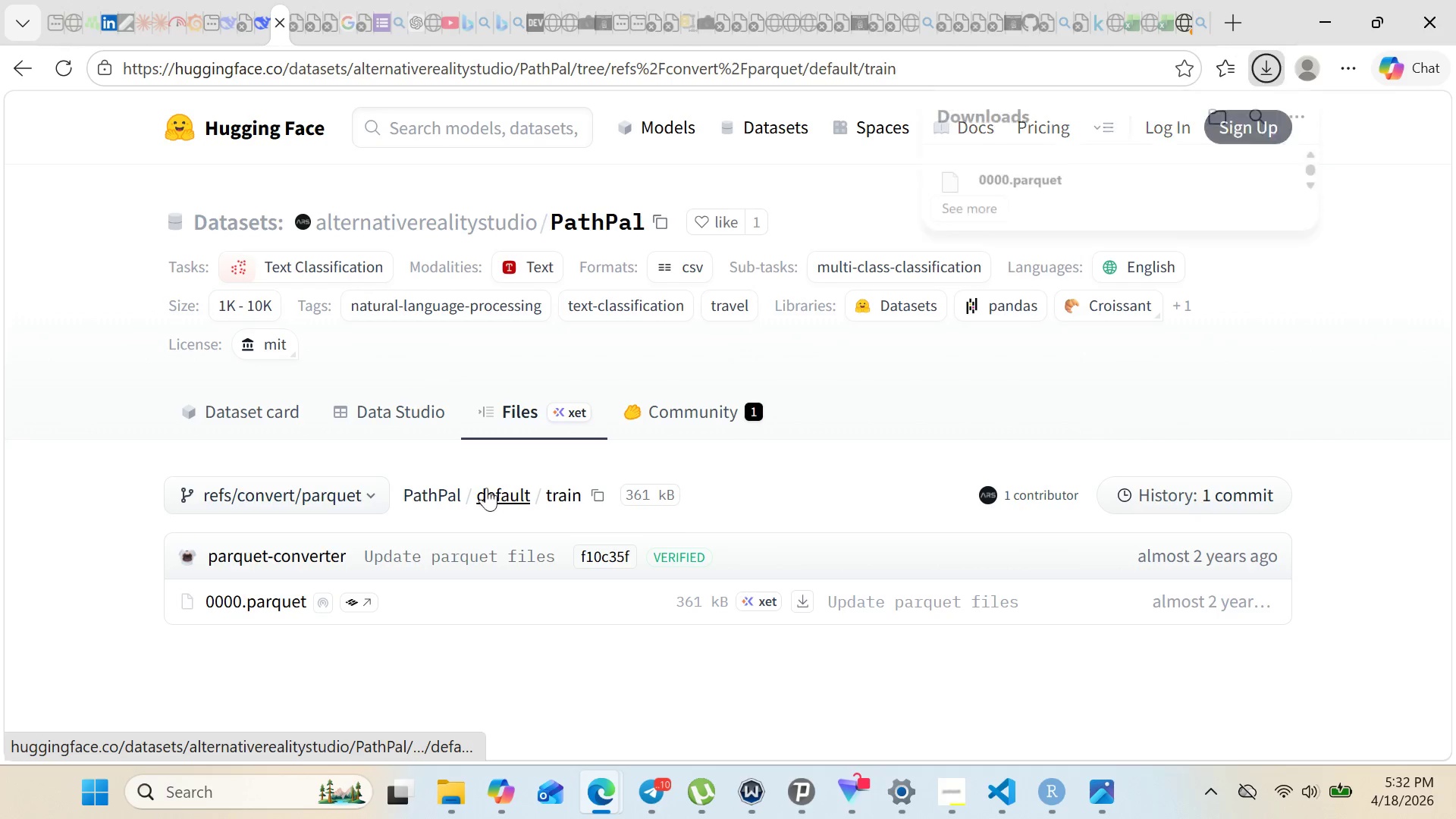 
left_click([431, 488])
 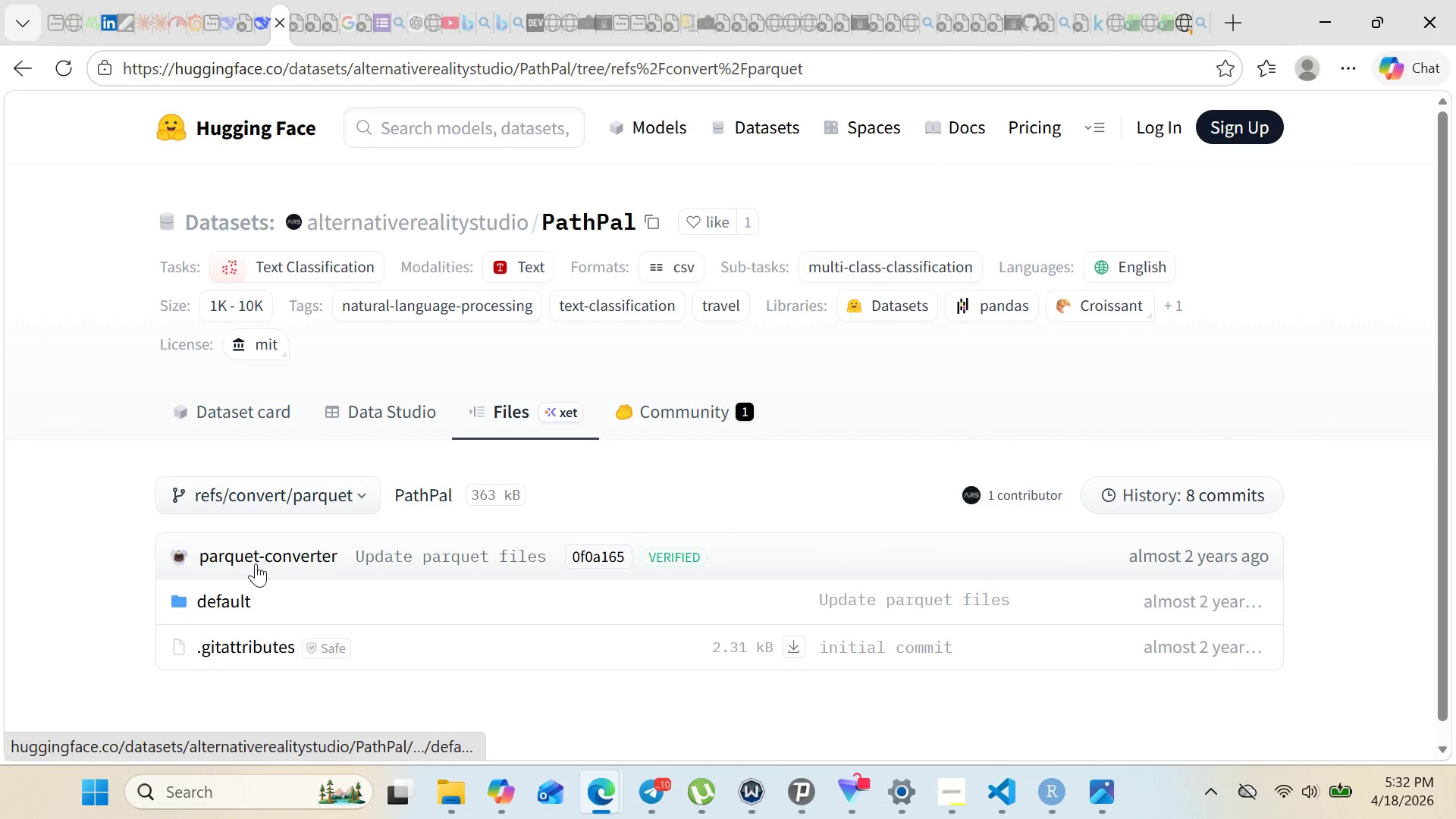 
left_click([246, 501])
 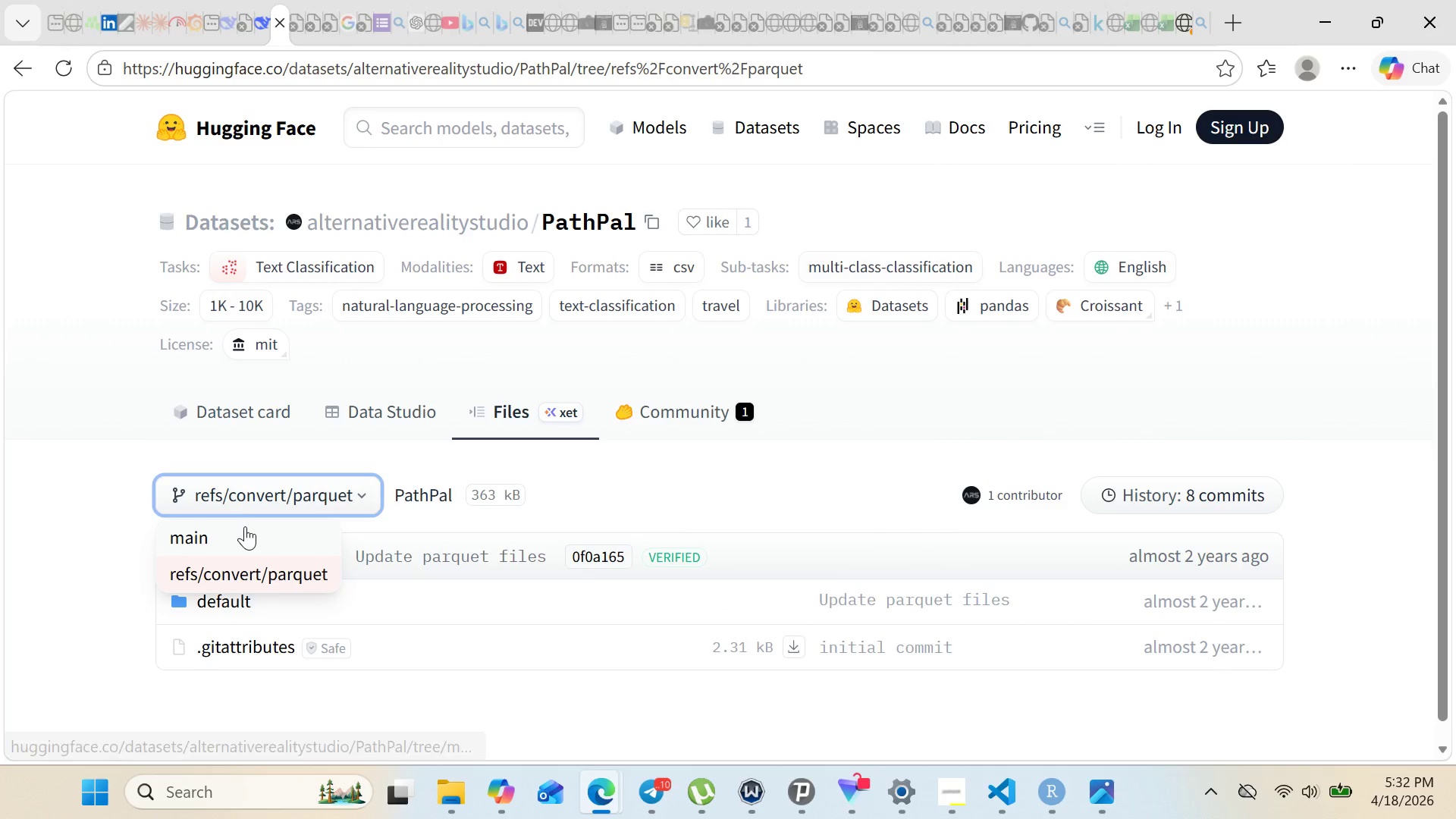 
left_click([245, 528])
 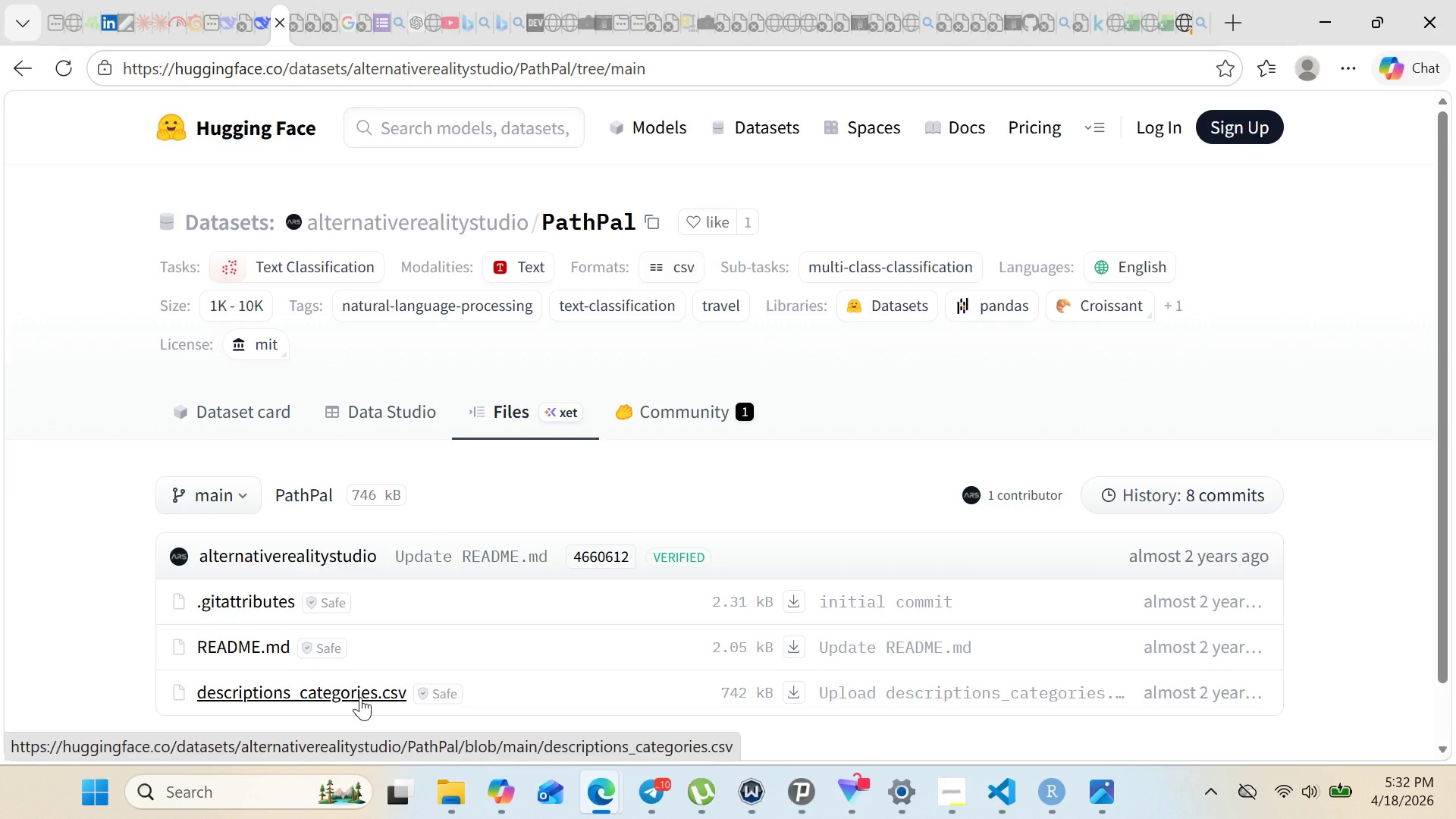 
left_click([360, 697])
 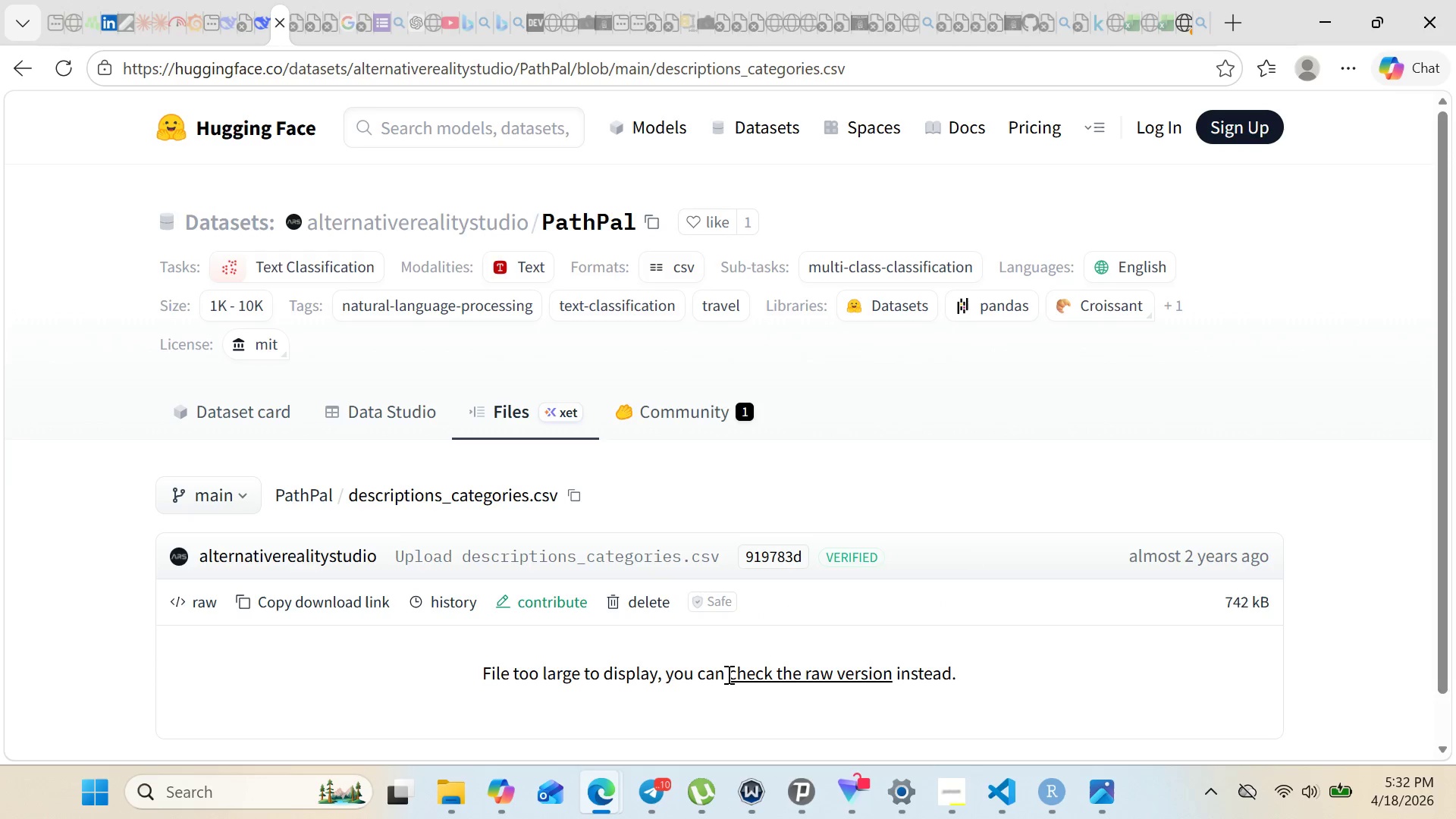 
left_click([779, 683])
 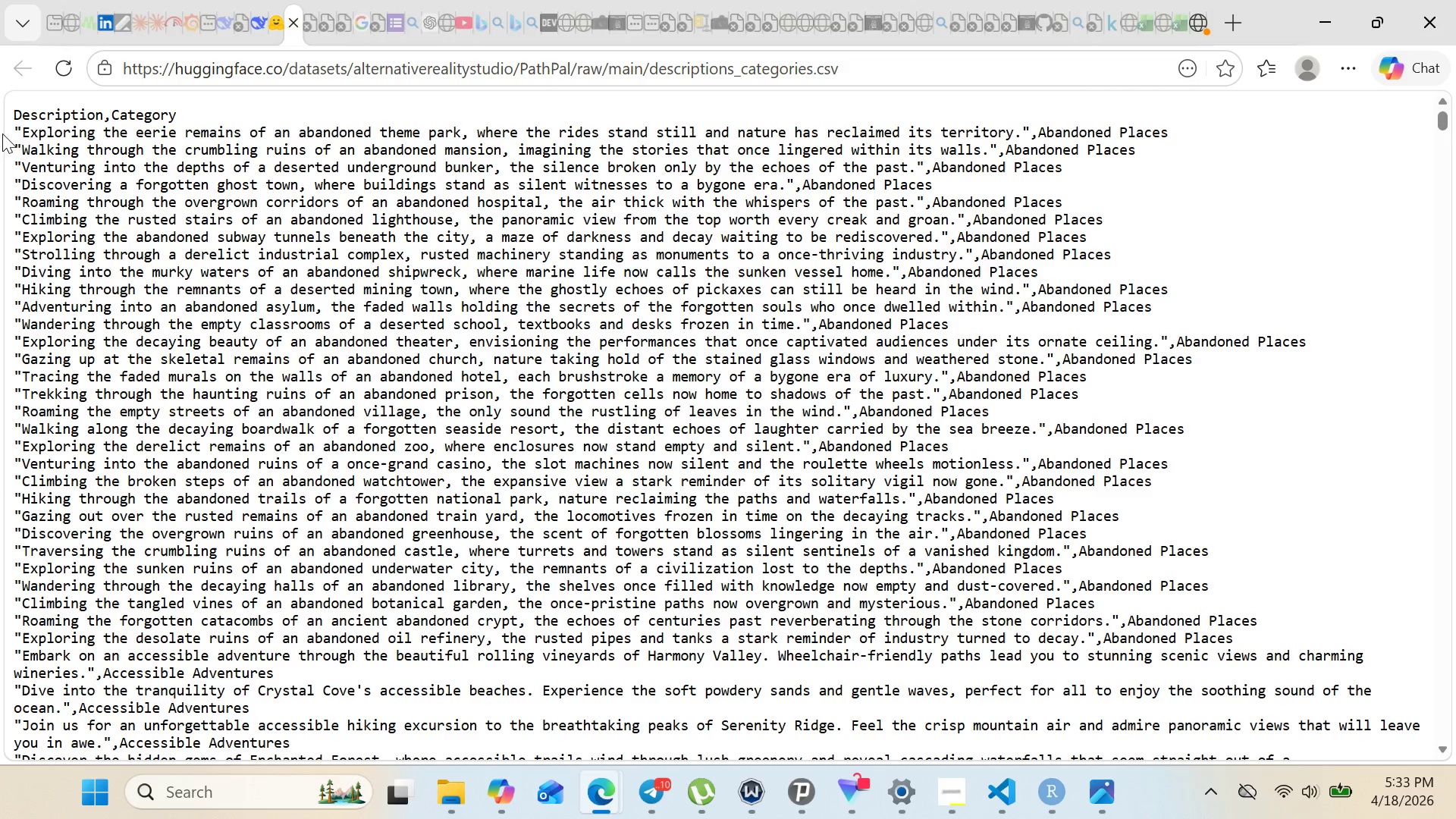 
scroll: coordinate [125, 287], scroll_direction: down, amount: 57.0
 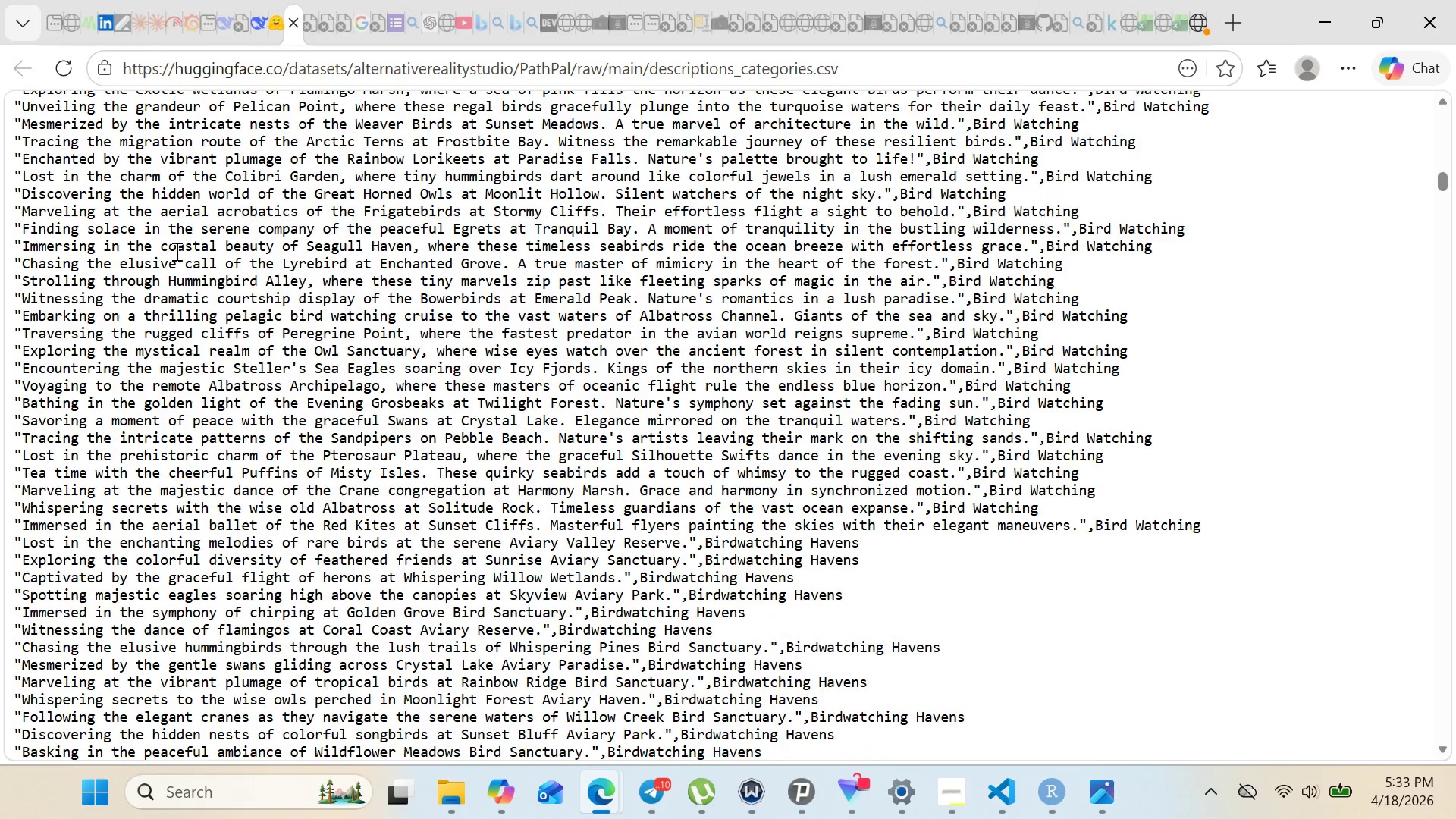 
scroll: coordinate [178, 251], scroll_direction: up, amount: 3.0
 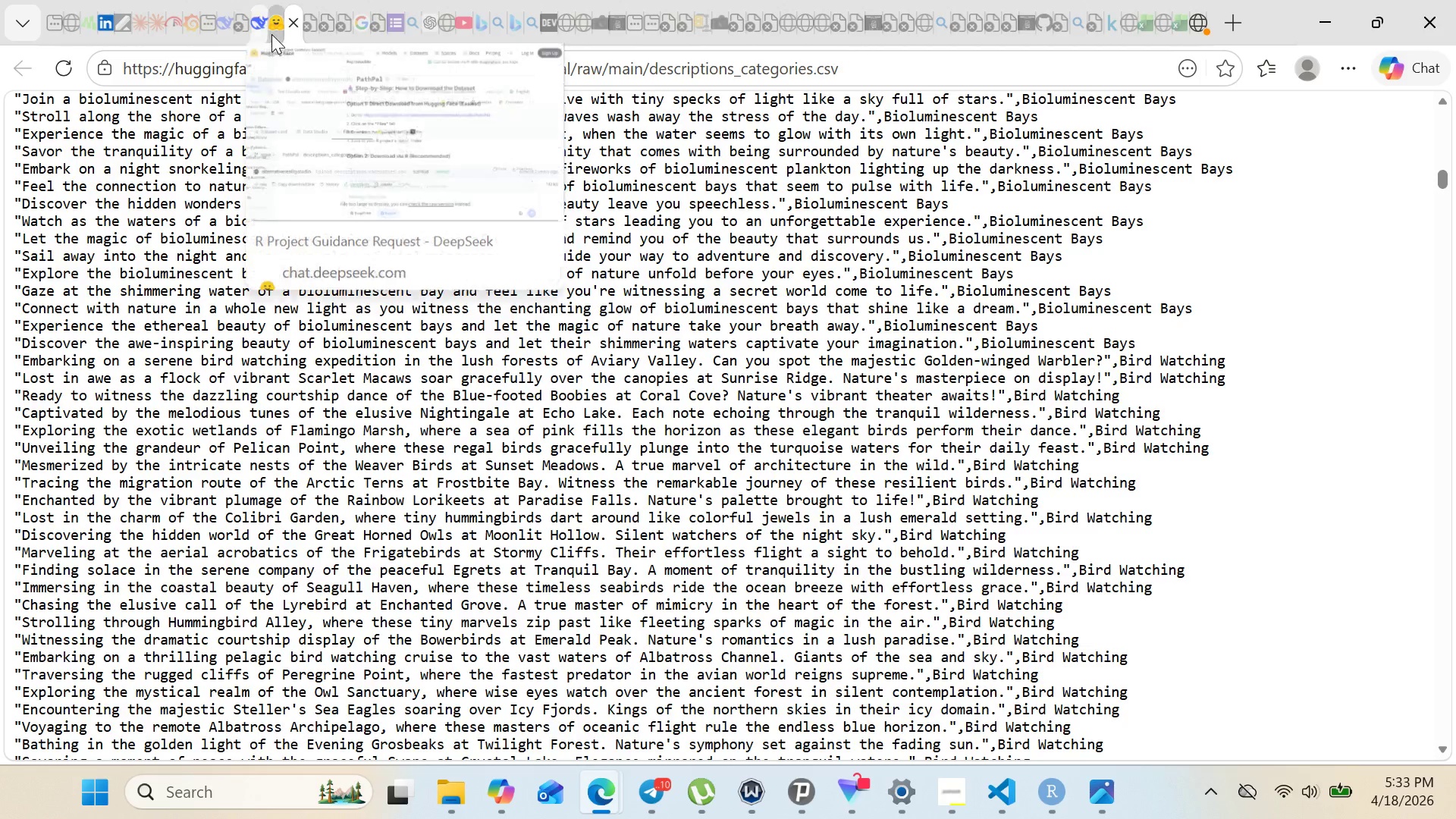 
left_click([274, 33])
 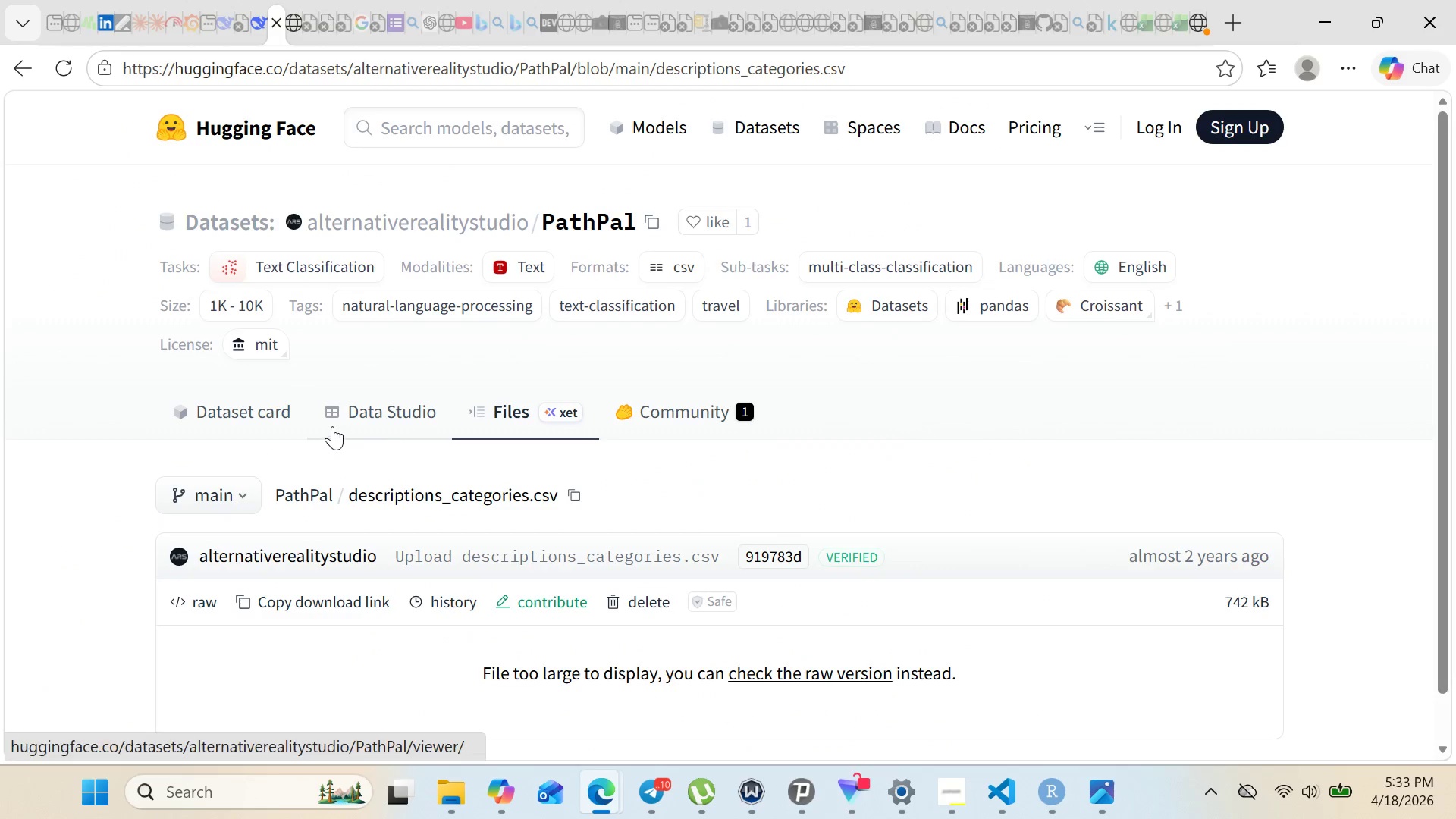 
left_click([332, 426])
 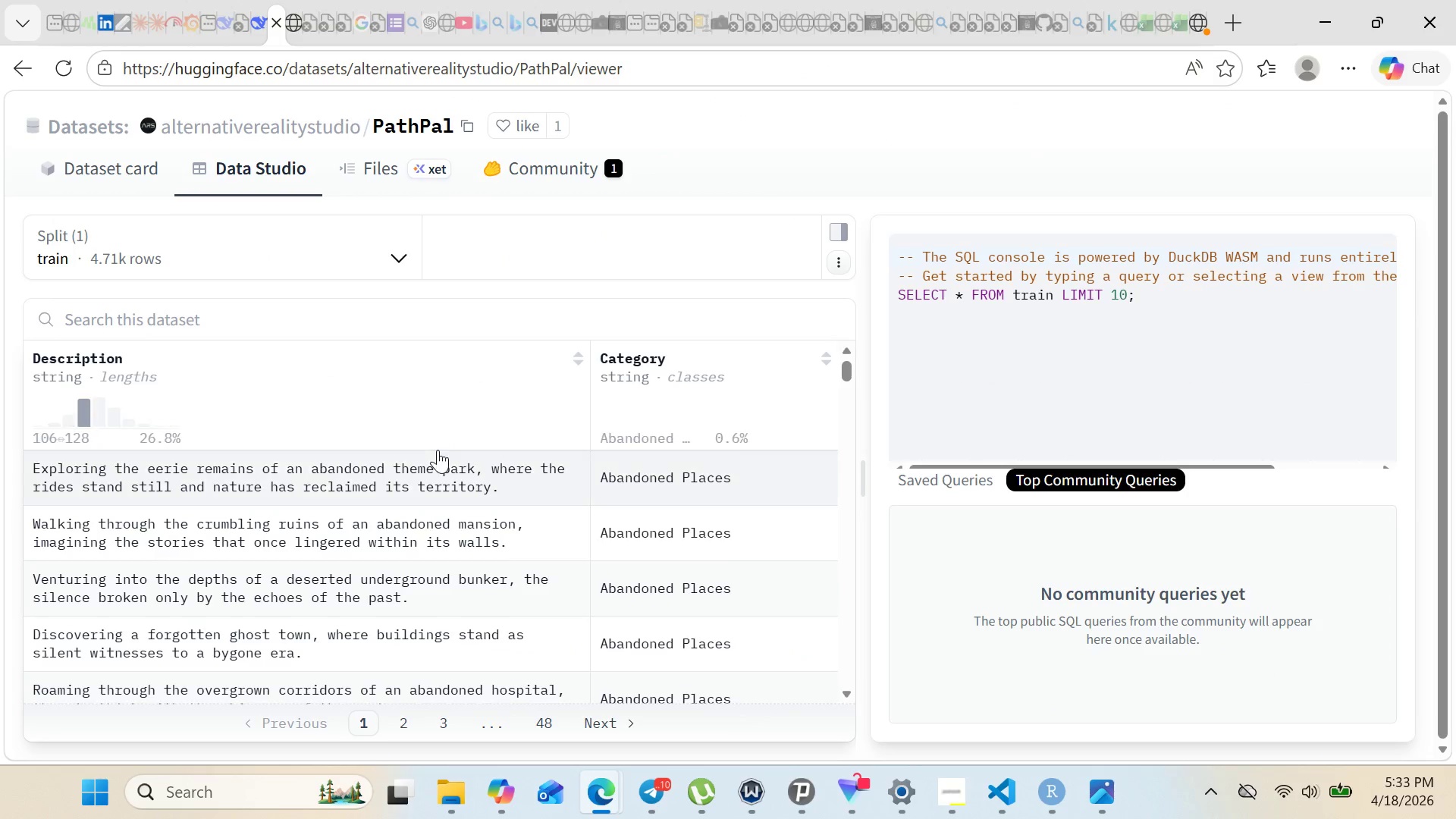 
wait(6.06)
 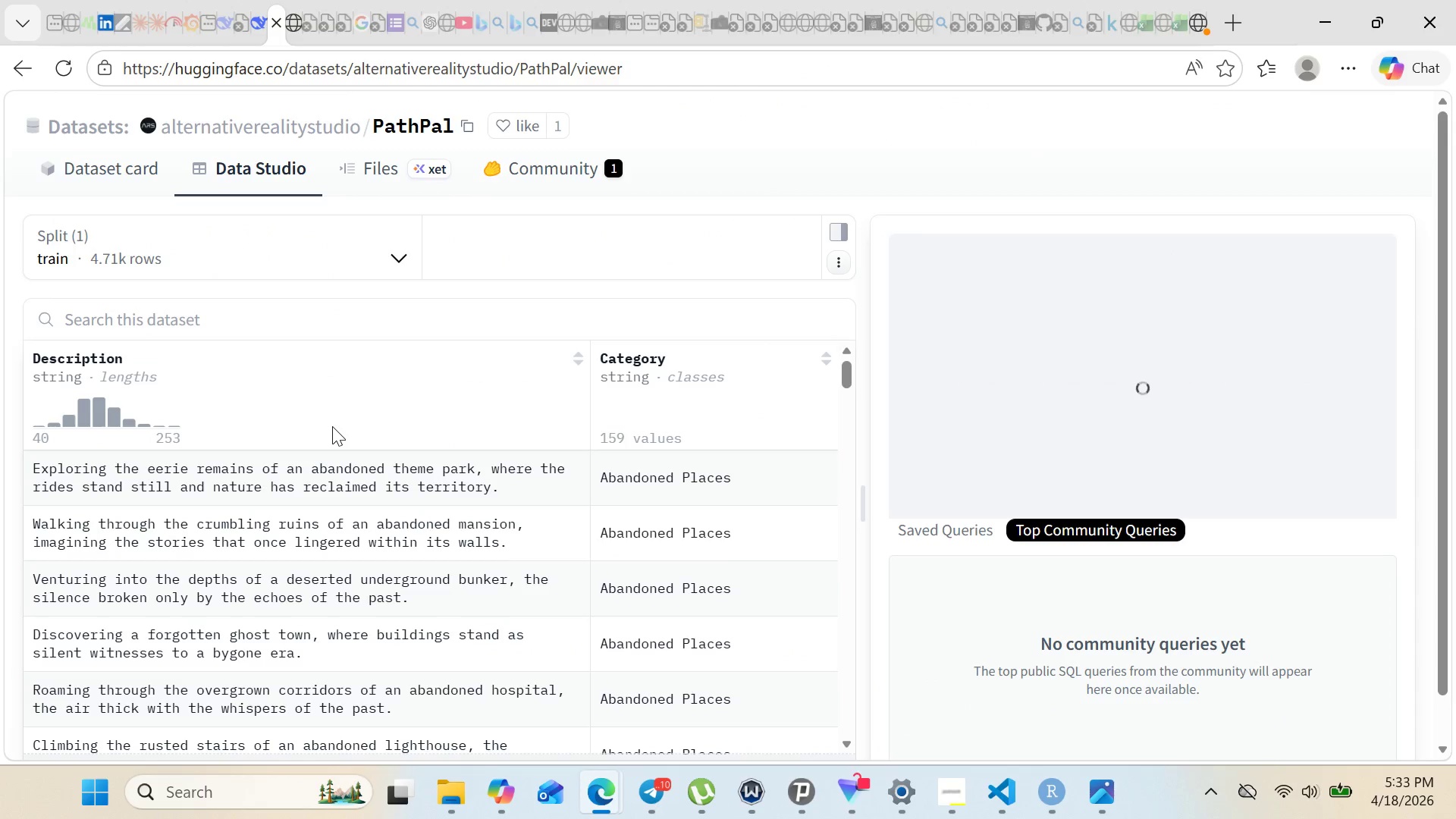 
scroll: coordinate [438, 450], scroll_direction: down, amount: 4.0
 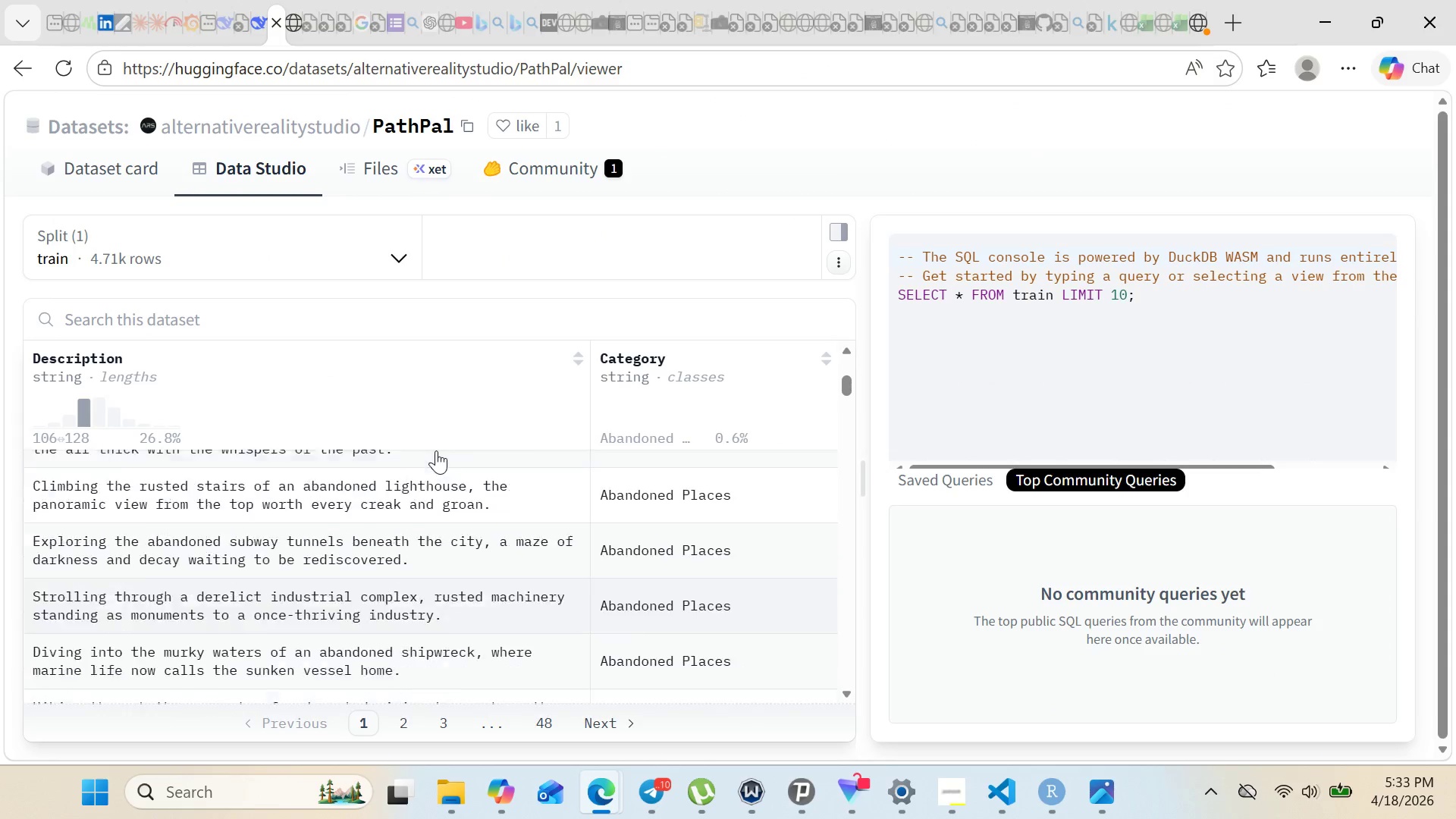 
scroll: coordinate [436, 450], scroll_direction: up, amount: 5.0
 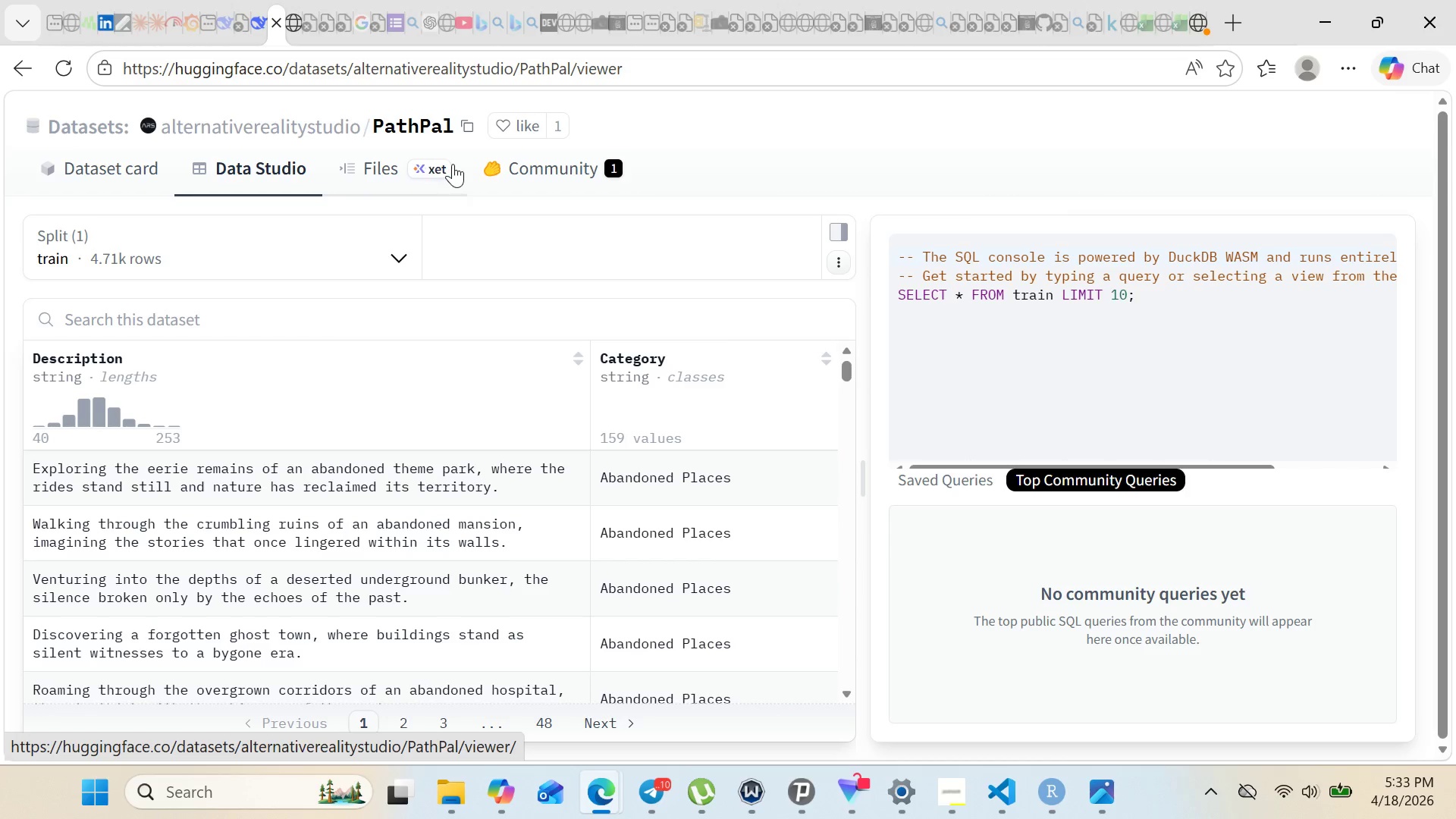 
left_click([454, 164])
 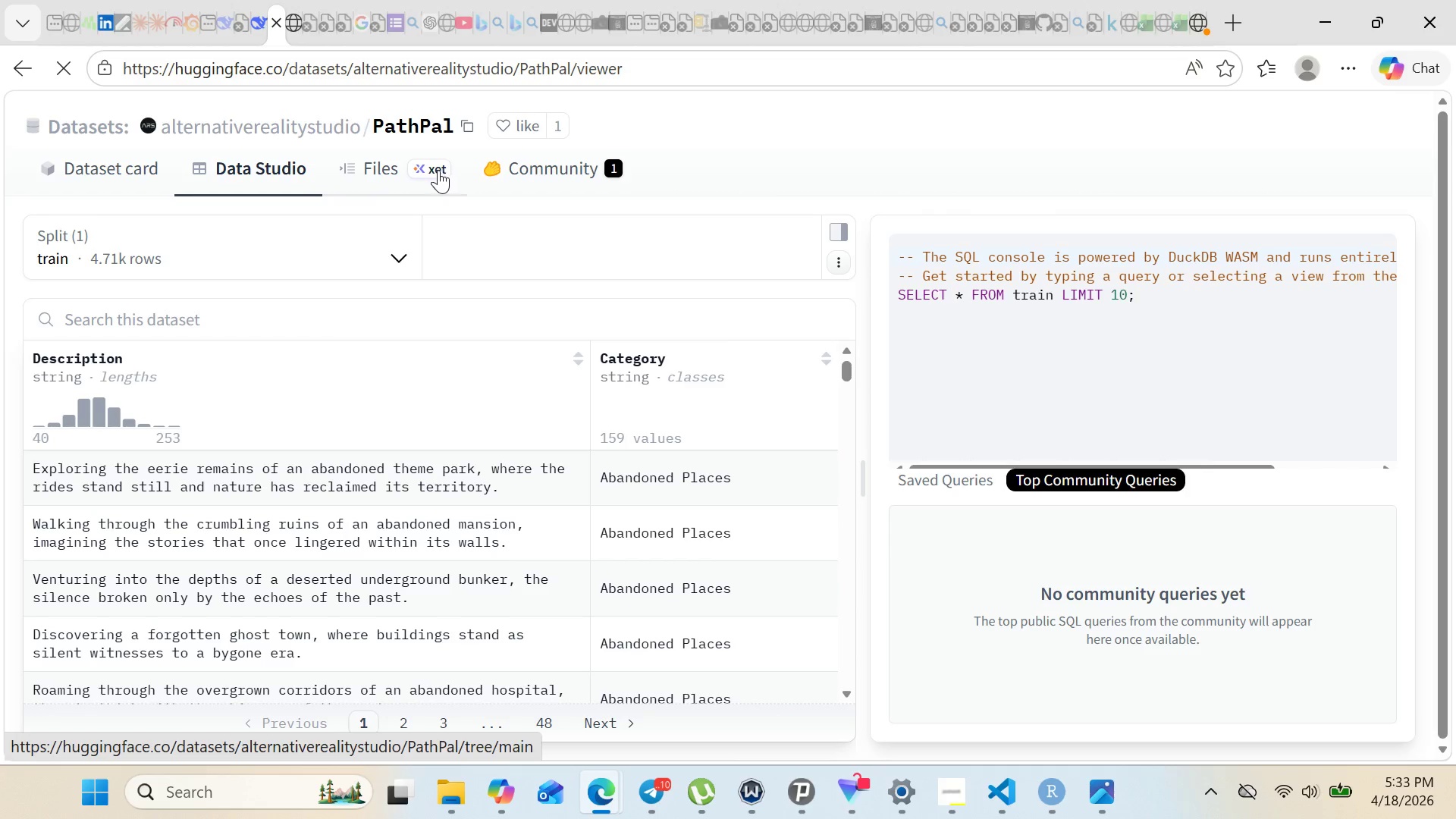 
left_click([438, 170])
 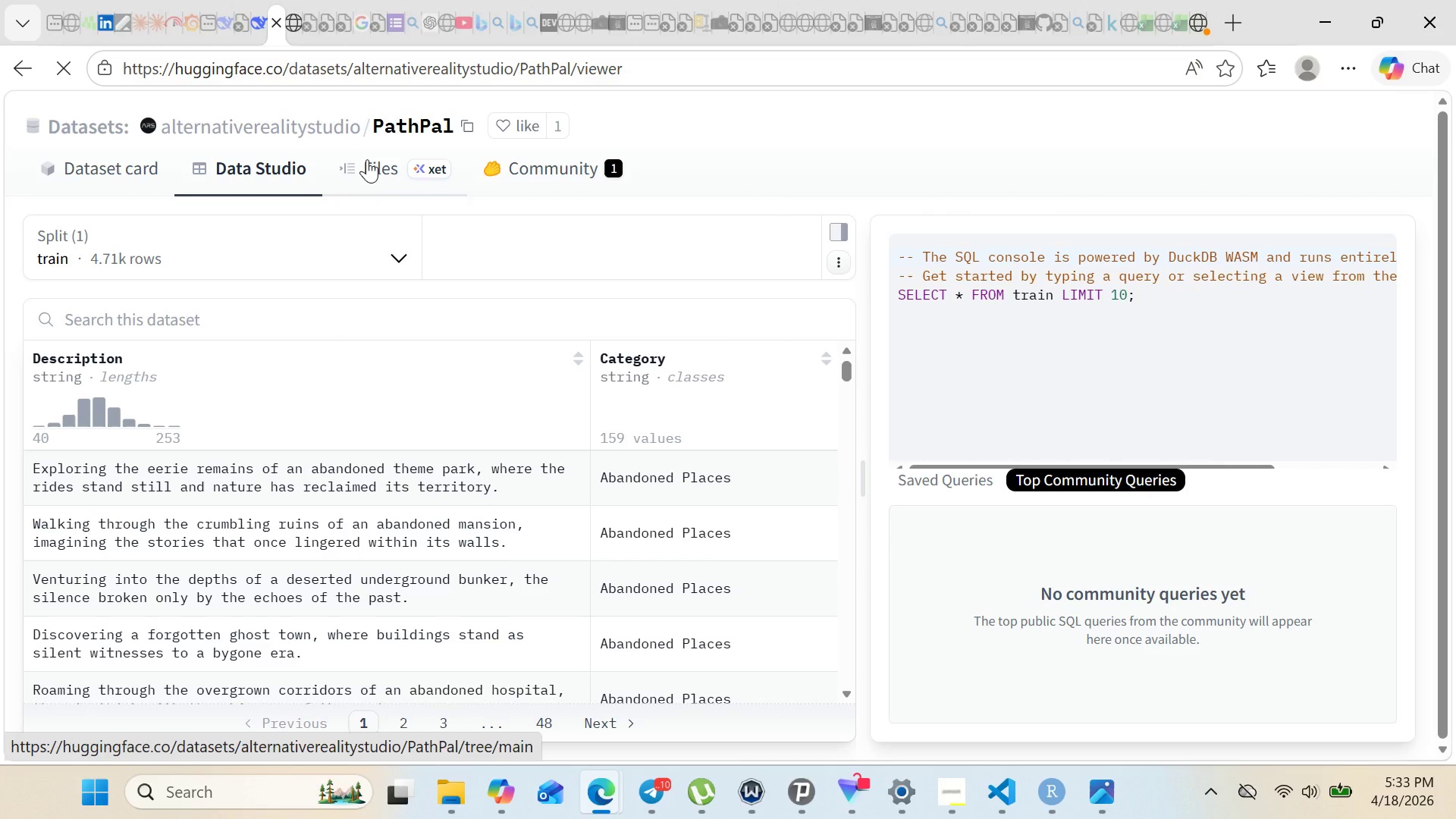 
left_click([367, 159])
 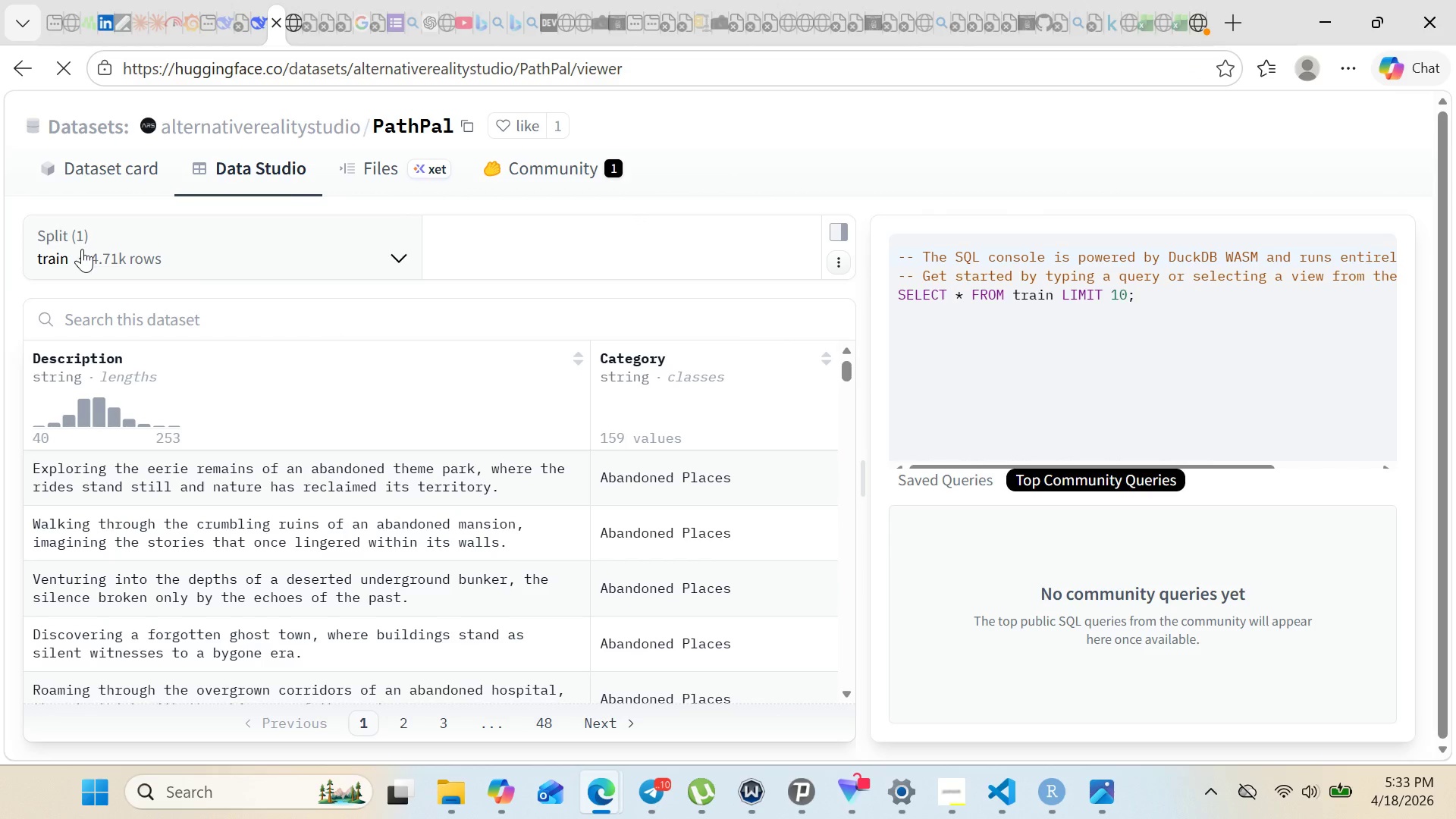 
left_click([82, 249])
 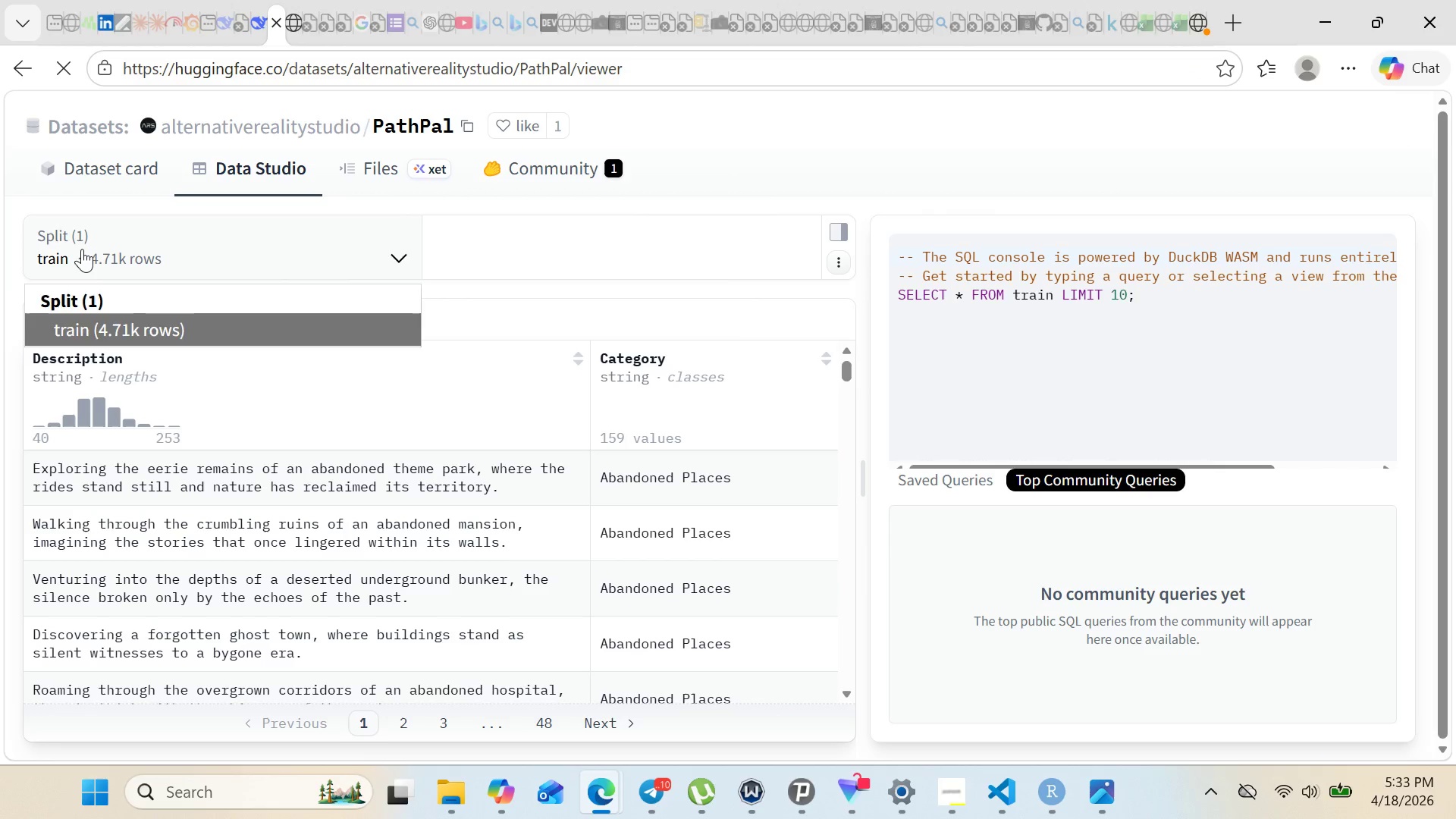 
left_click([82, 249])
 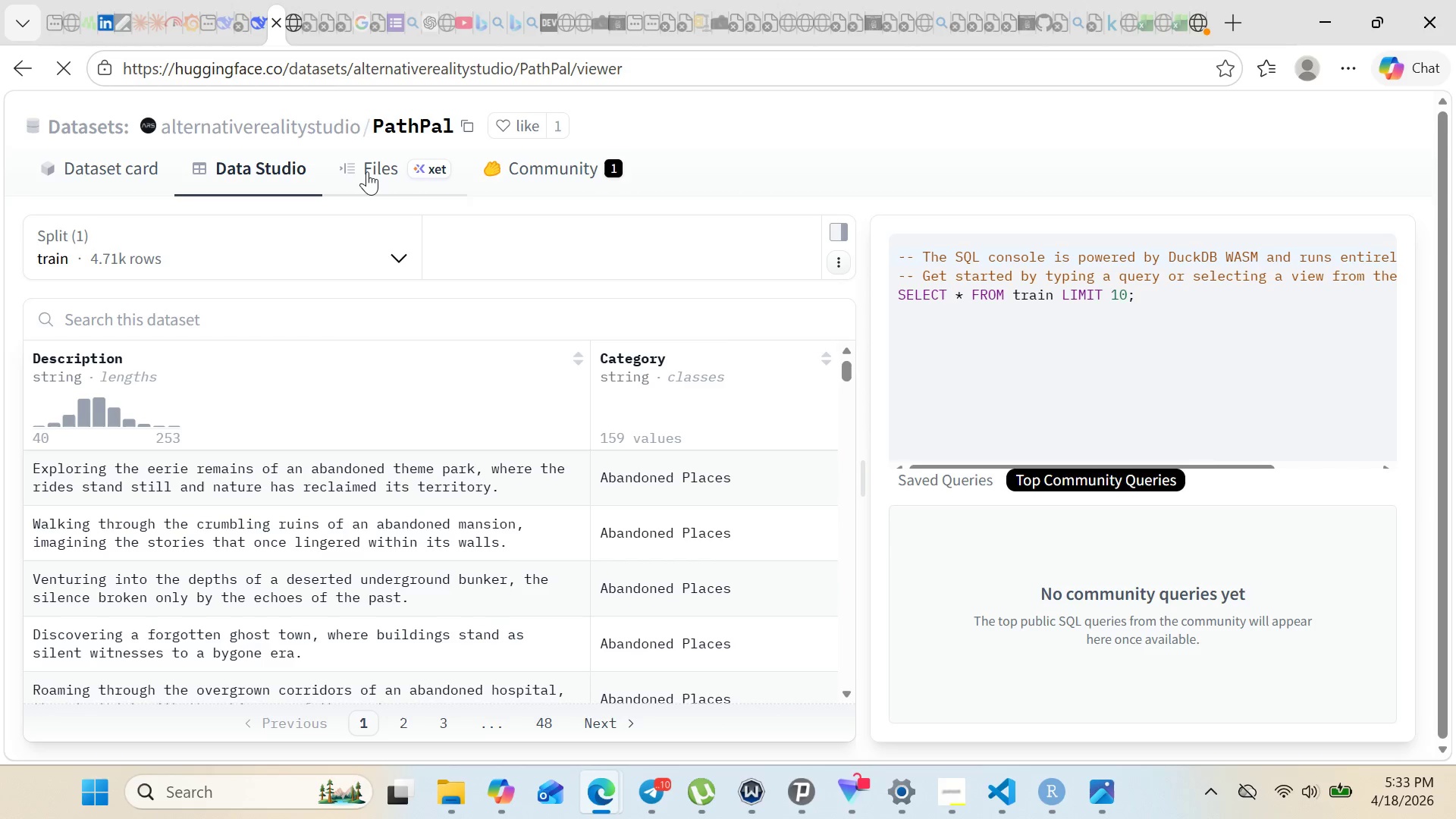 
scroll: coordinate [366, 293], scroll_direction: up, amount: 3.0
 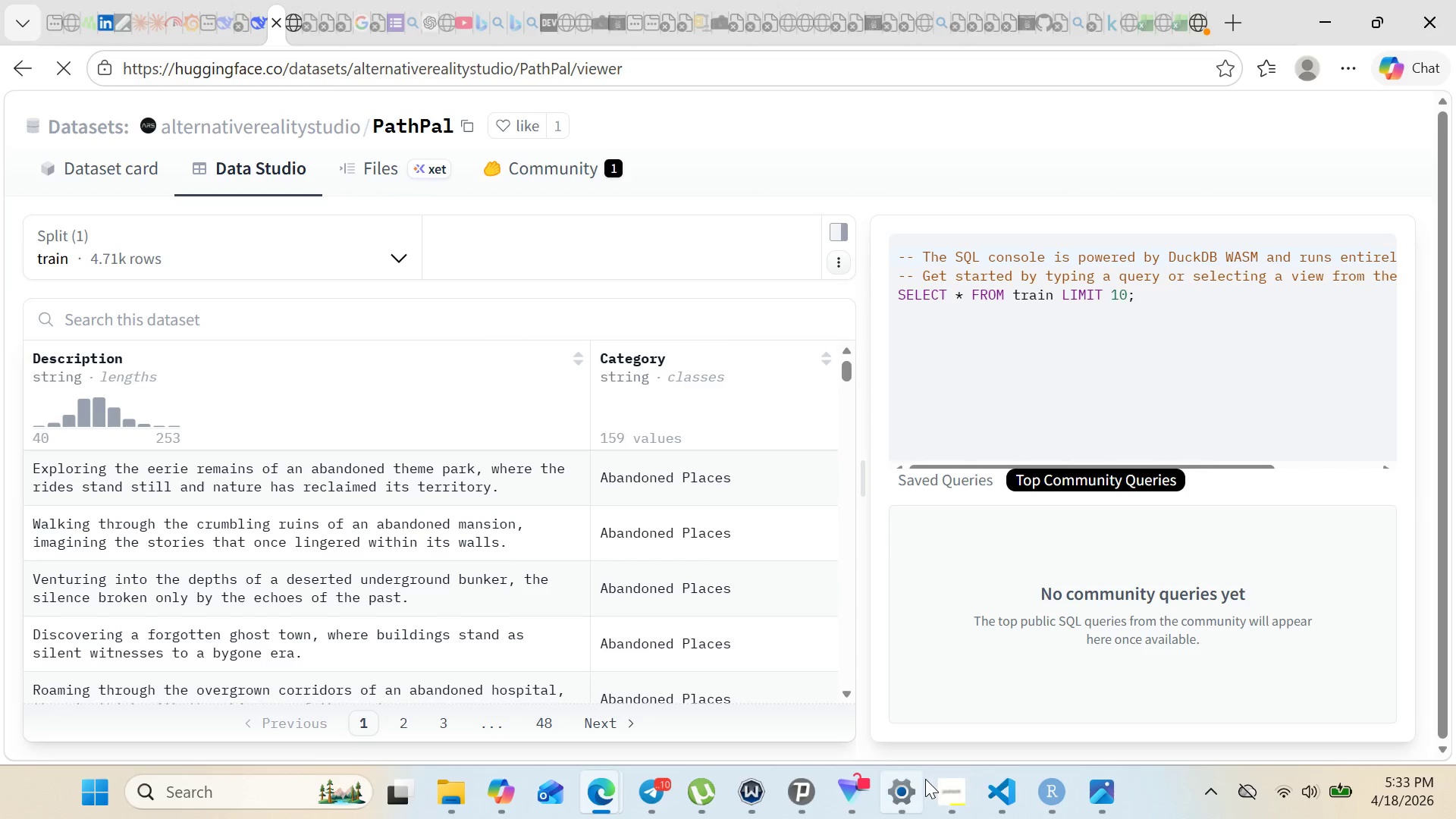 
left_click([946, 788])